 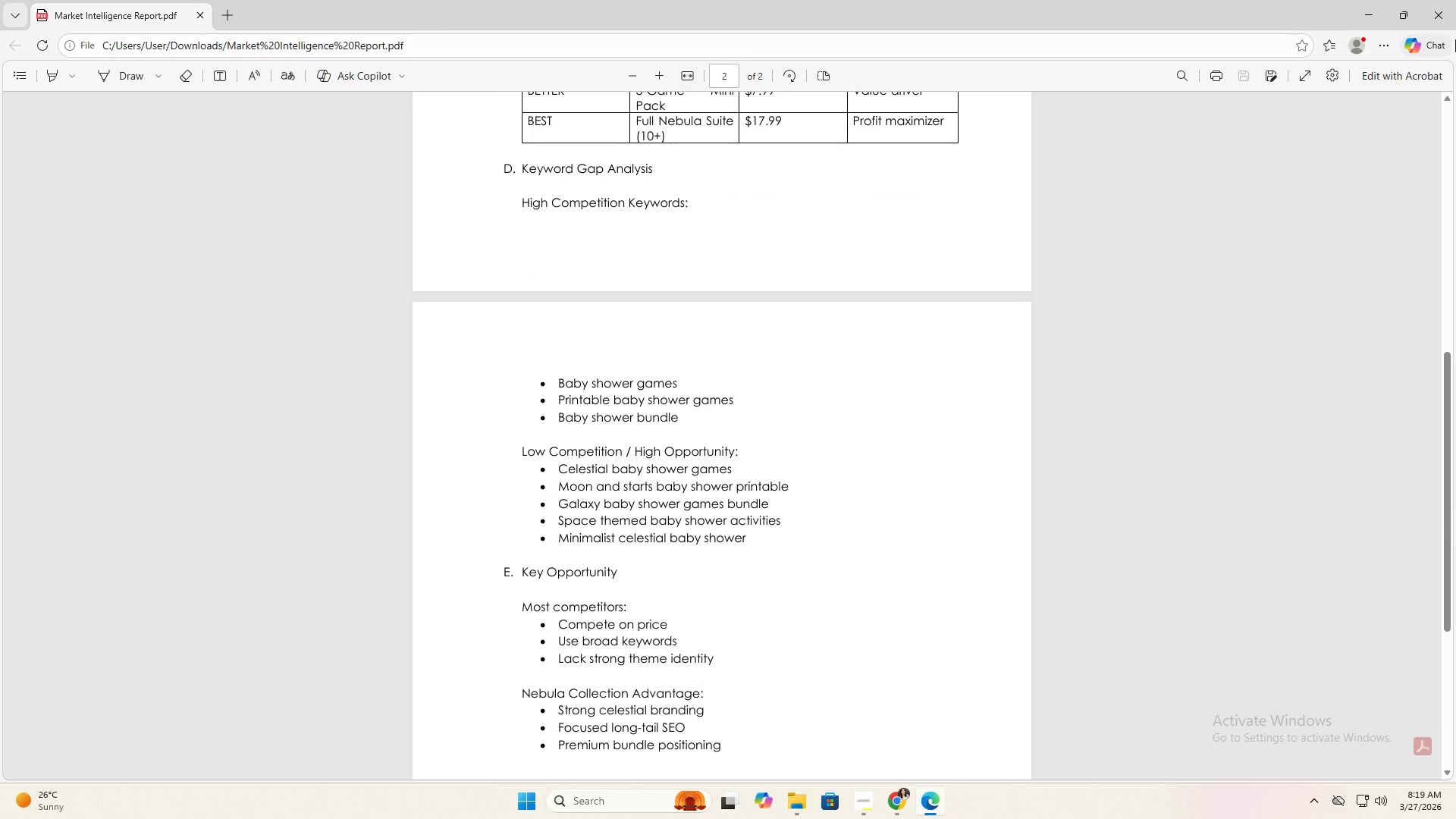 
left_click([1455, 0])
 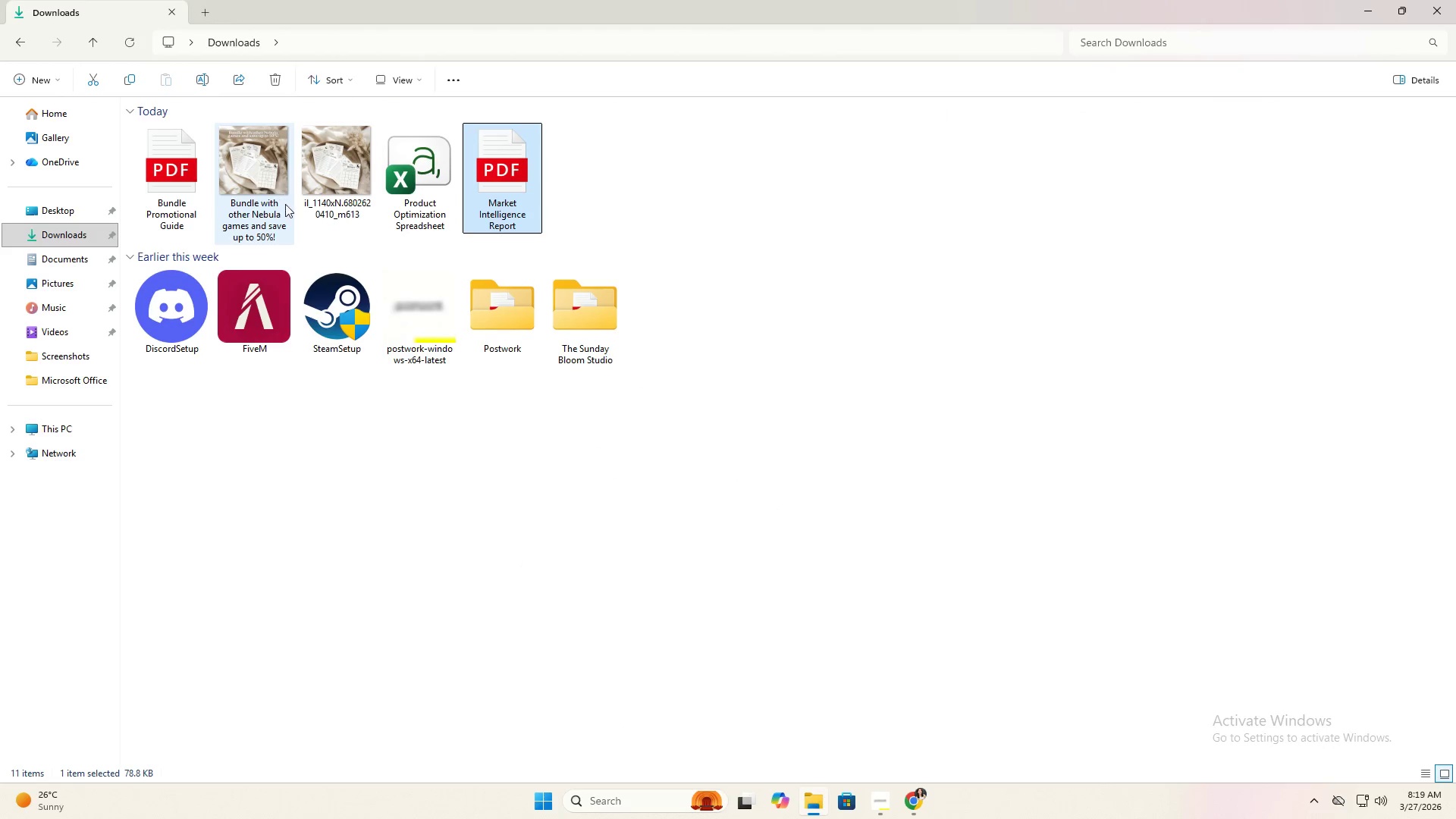 
scroll: coordinate [1038, 365], scroll_direction: down, amount: 2.0
 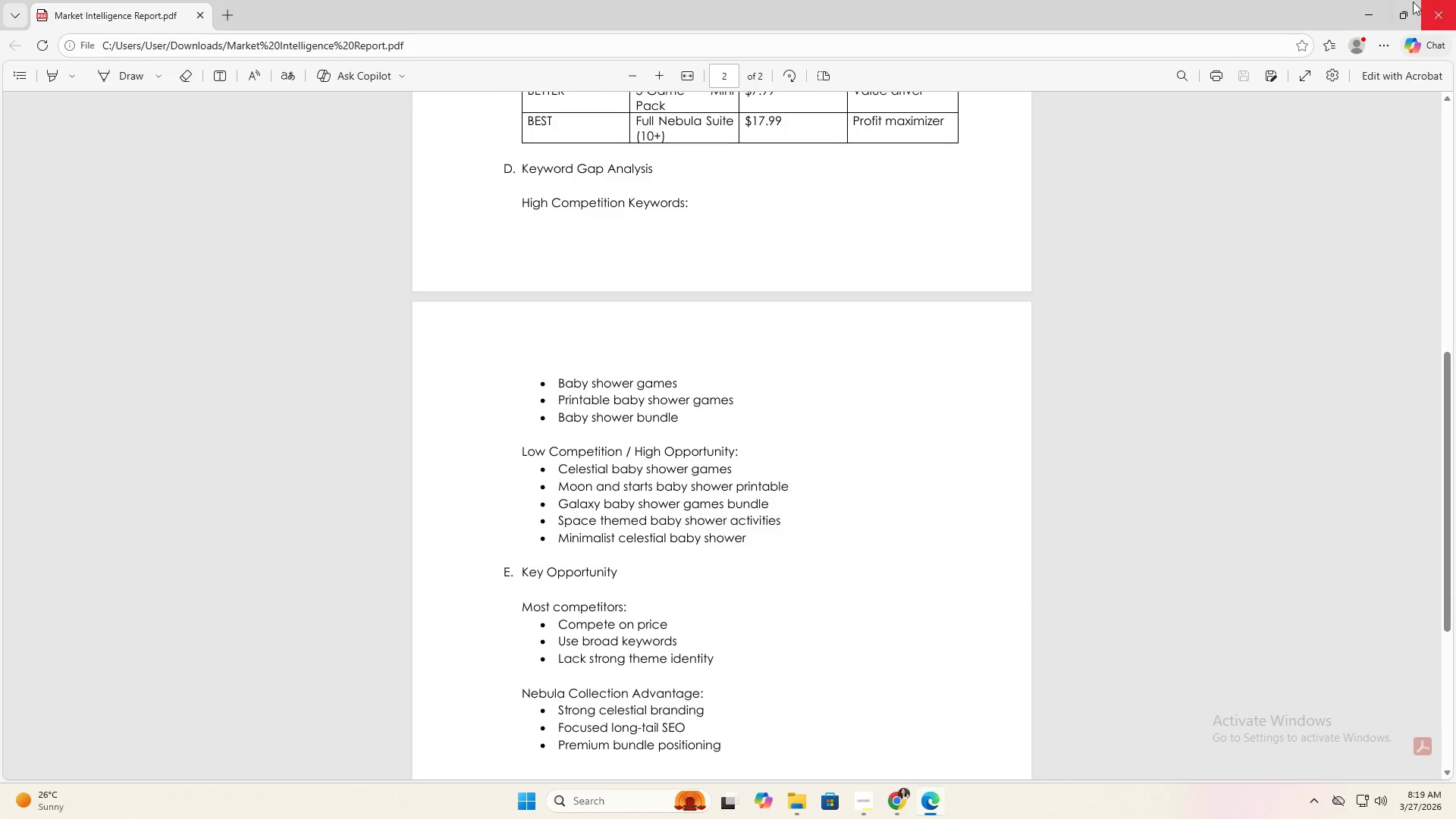 
left_click_drag(start_coordinate=[324, 231], to_coordinate=[258, 188])
 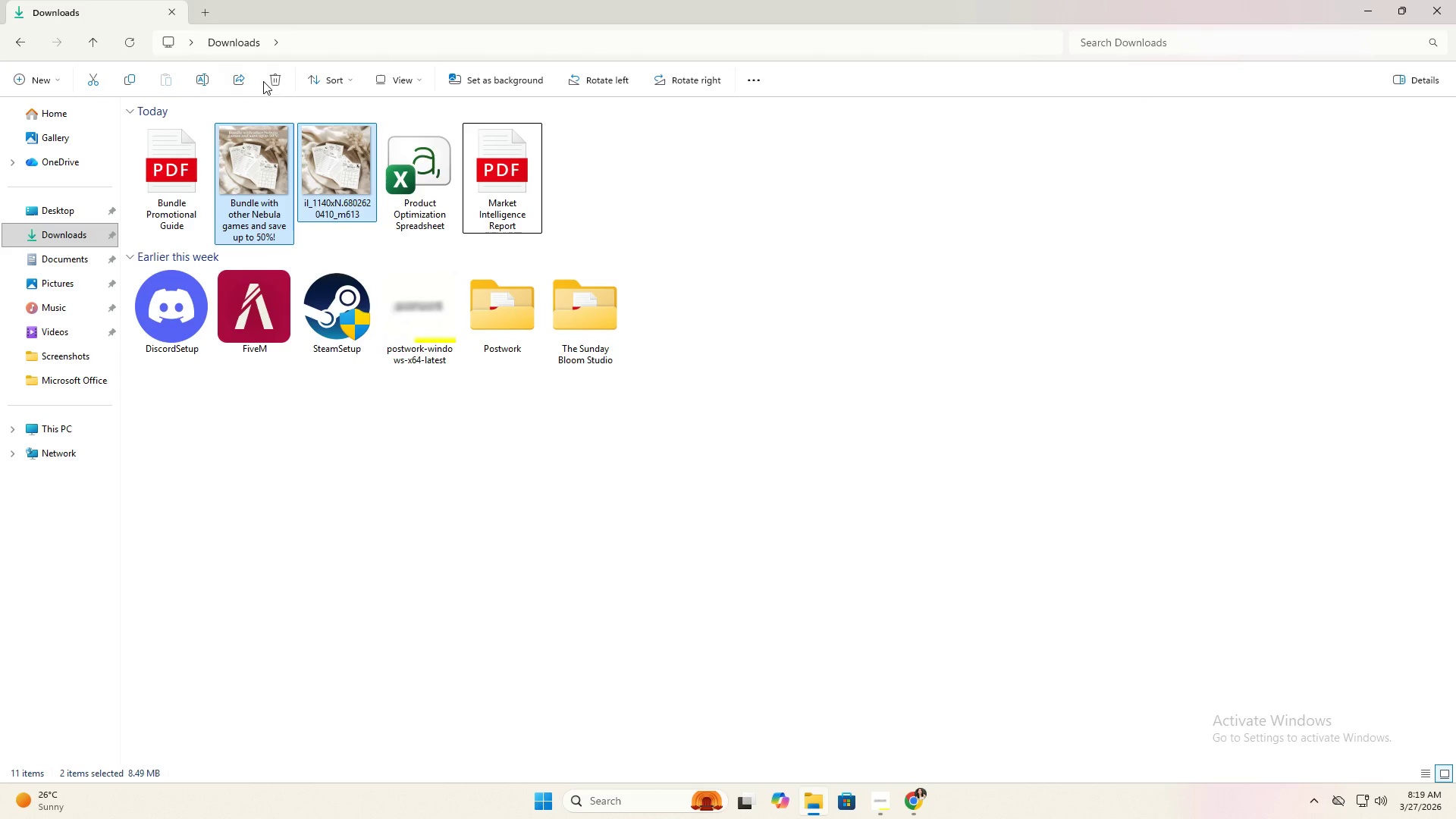 
left_click([269, 81])
 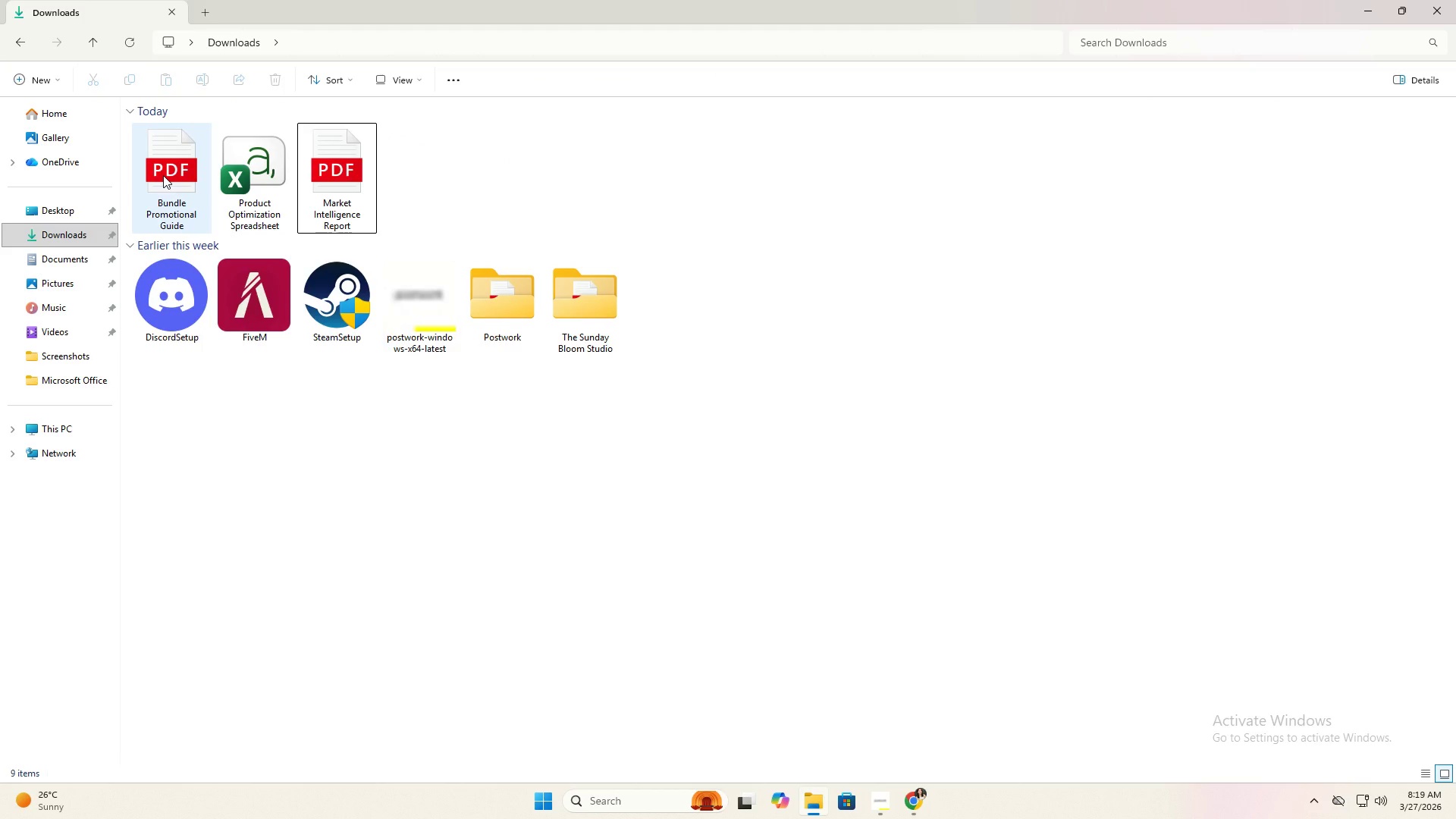 
key(Alt+AltLeft)
 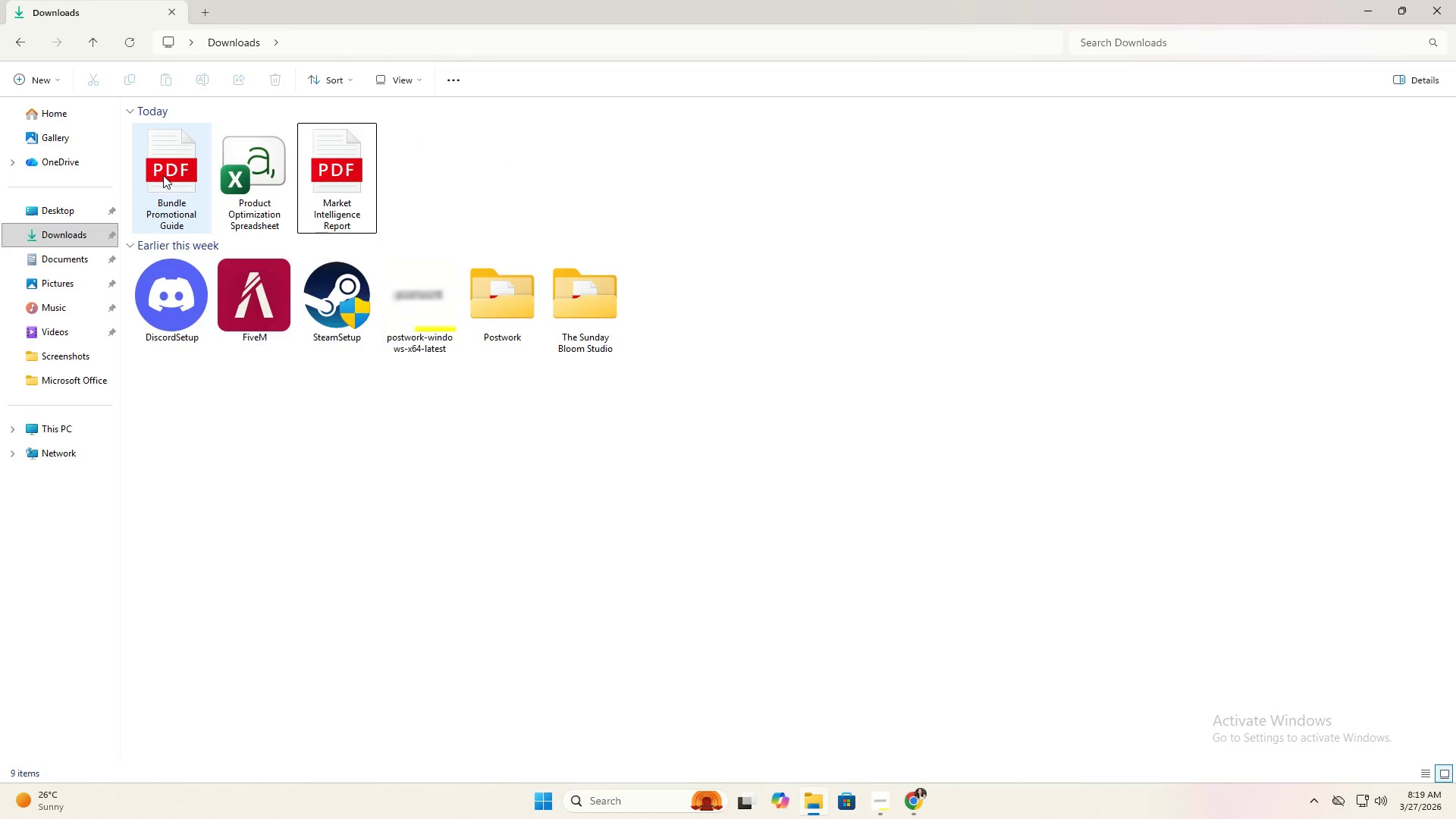 
key(Alt+Tab)